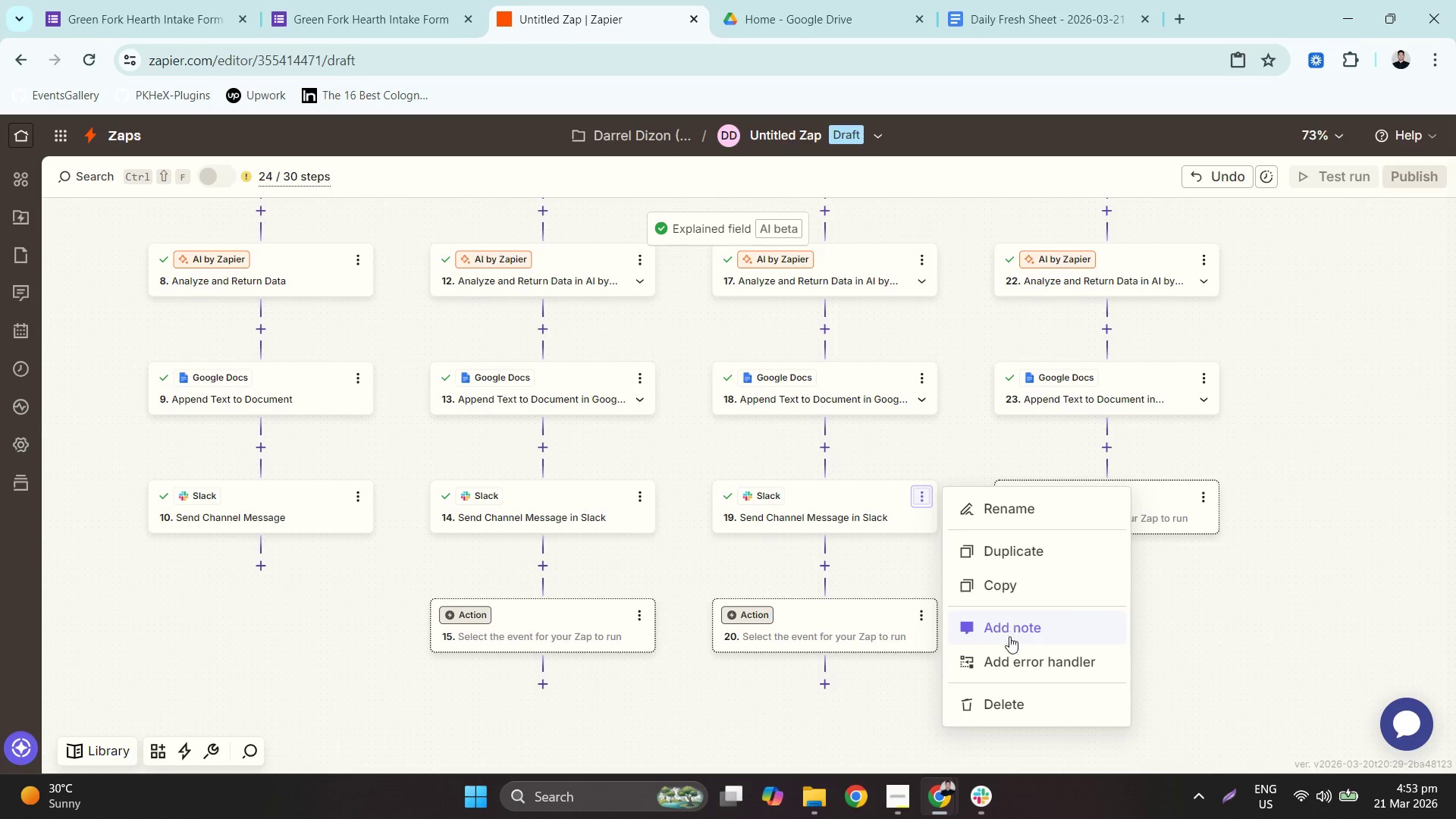 
left_click([1006, 549])
 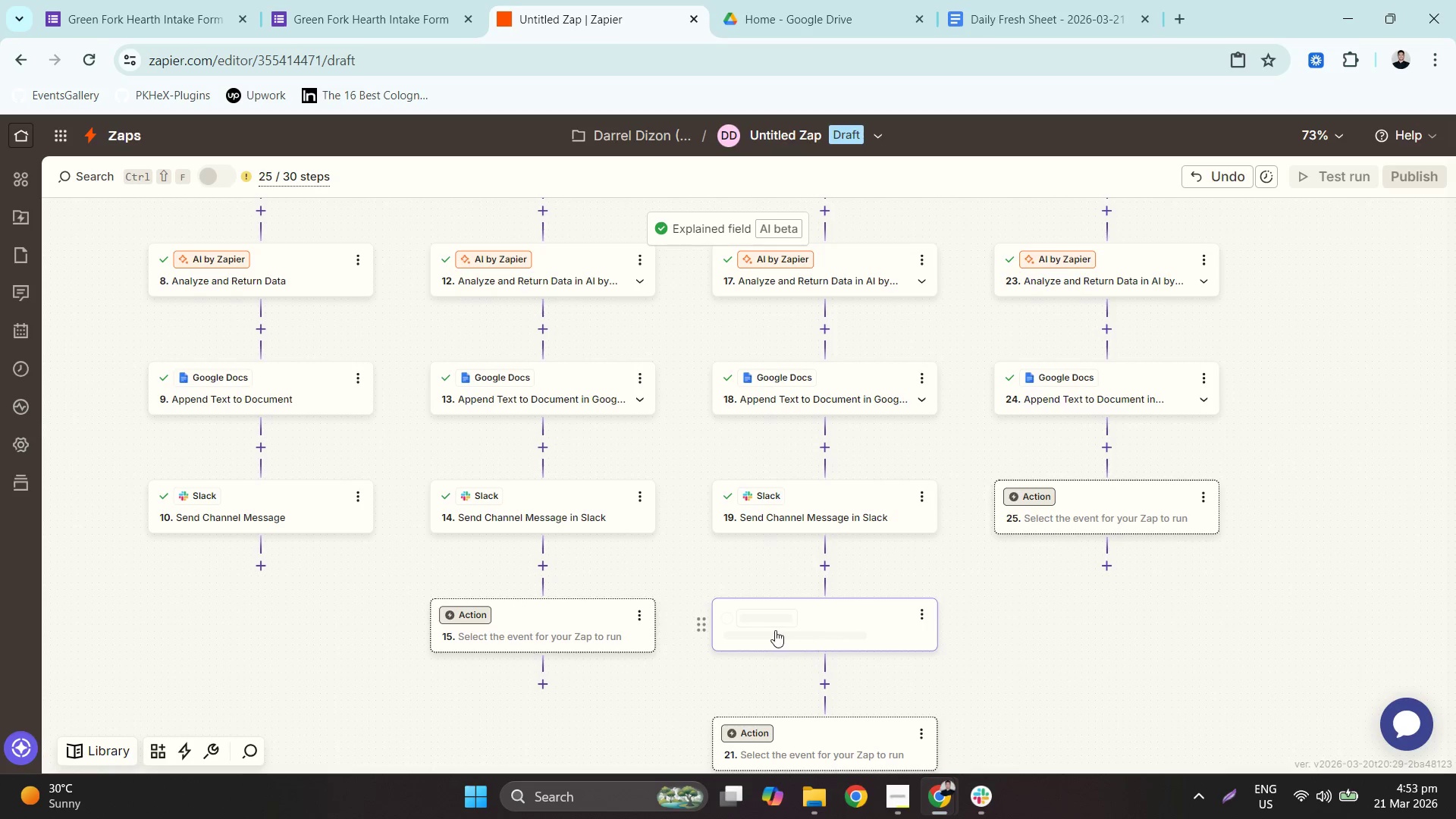 
left_click_drag(start_coordinate=[775, 630], to_coordinate=[1081, 447])
 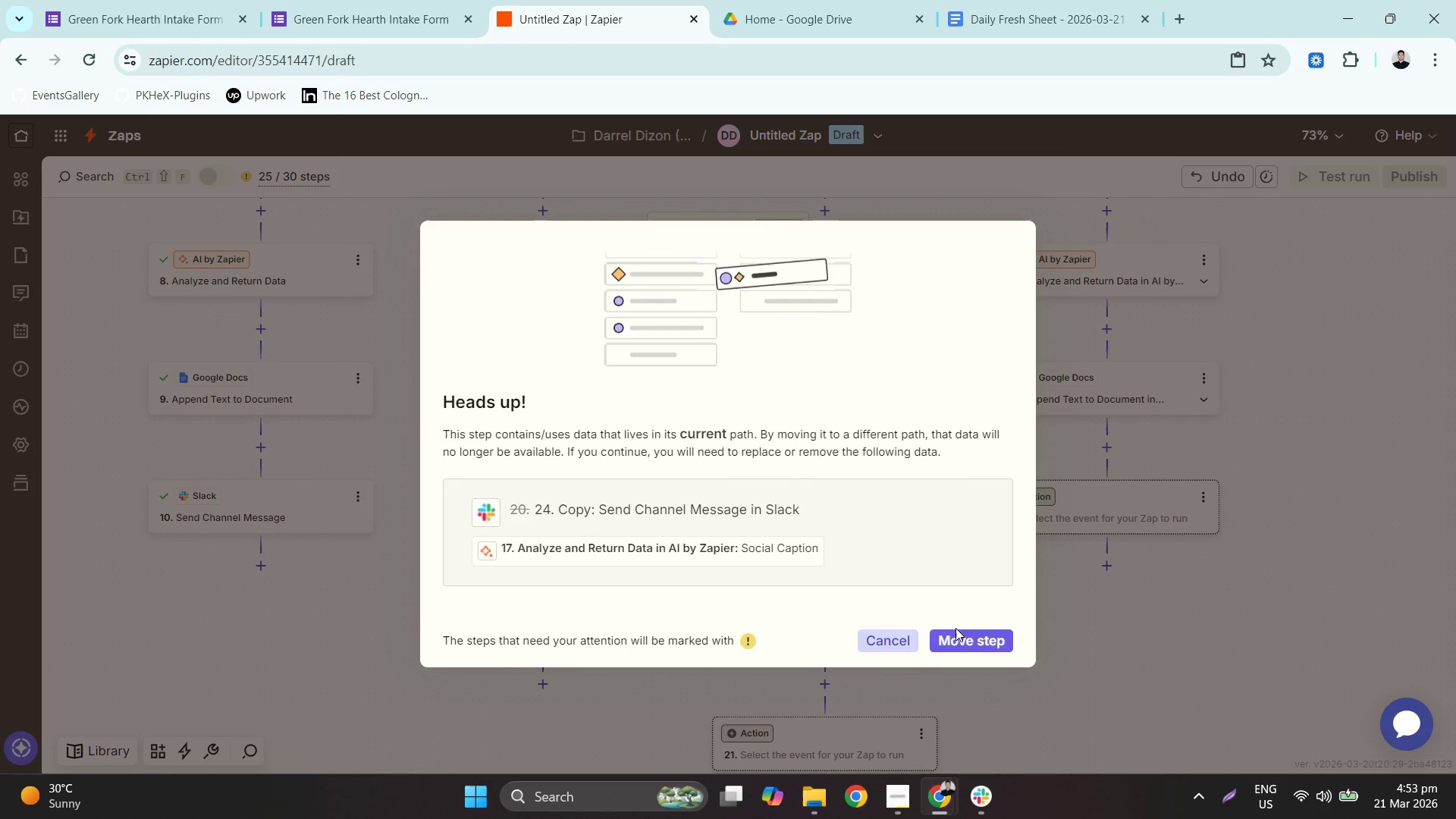 
left_click([985, 634])
 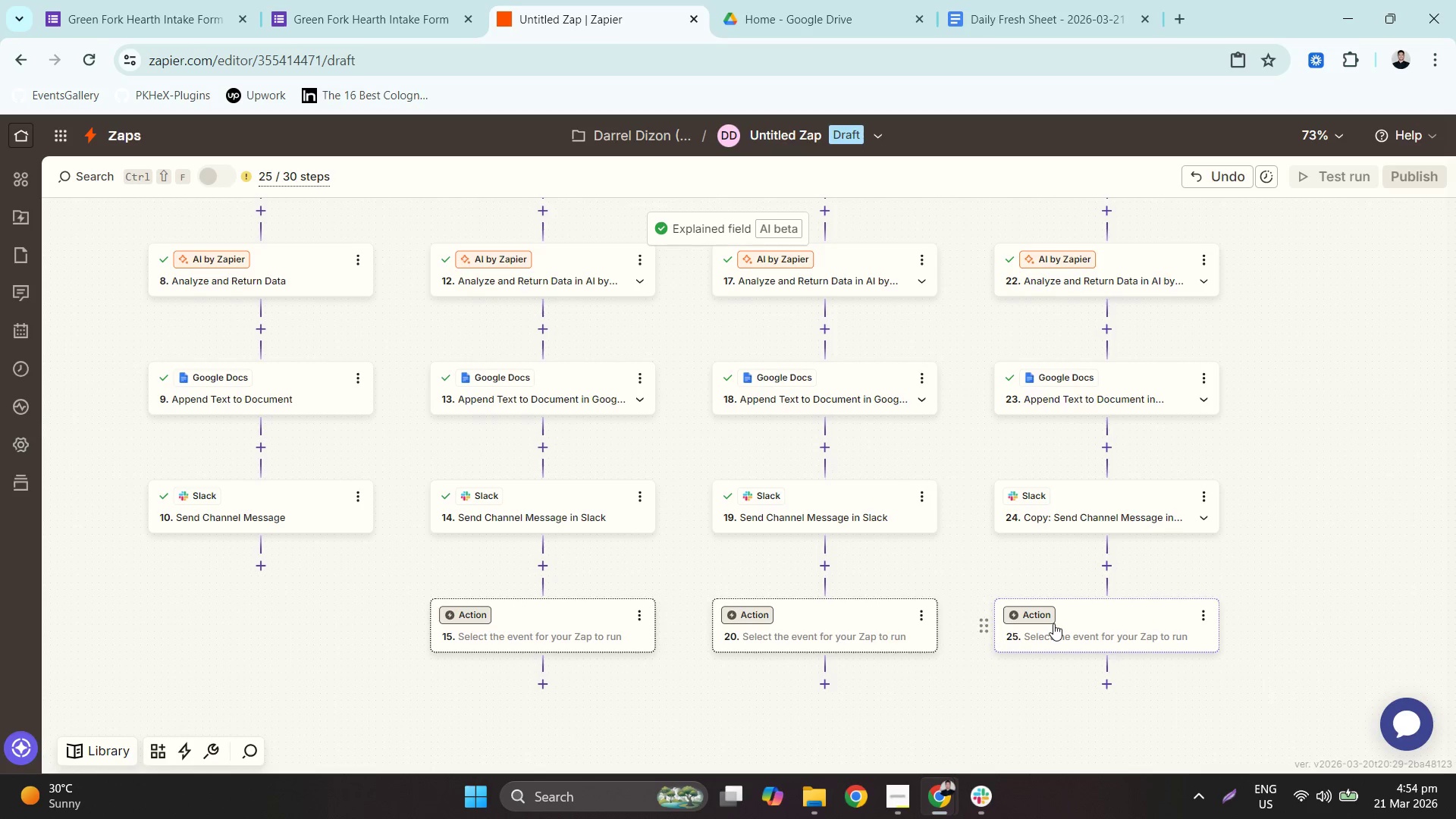 
wait(36.67)
 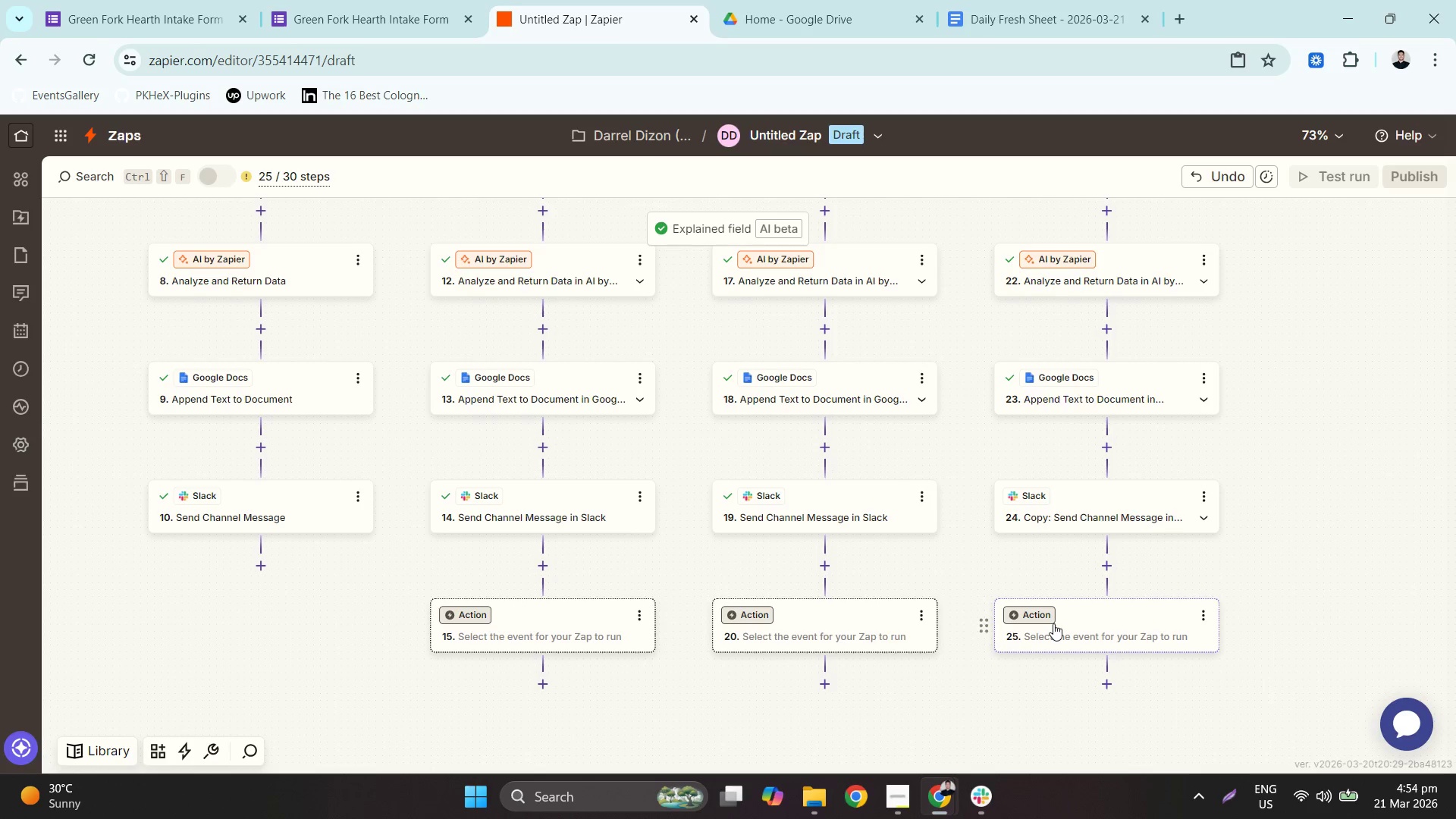 
left_click([1137, 503])
 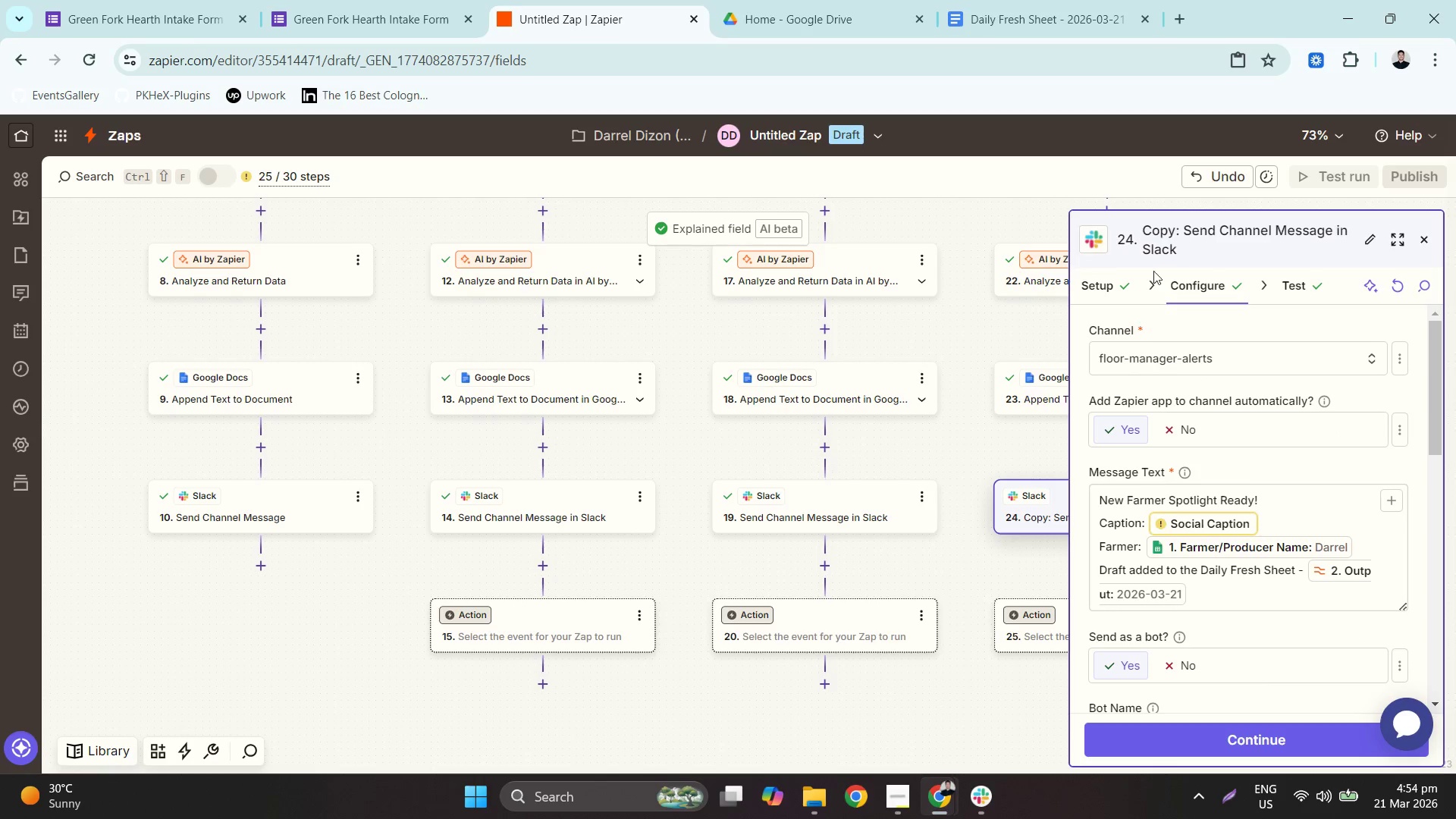 
left_click([1180, 242])
 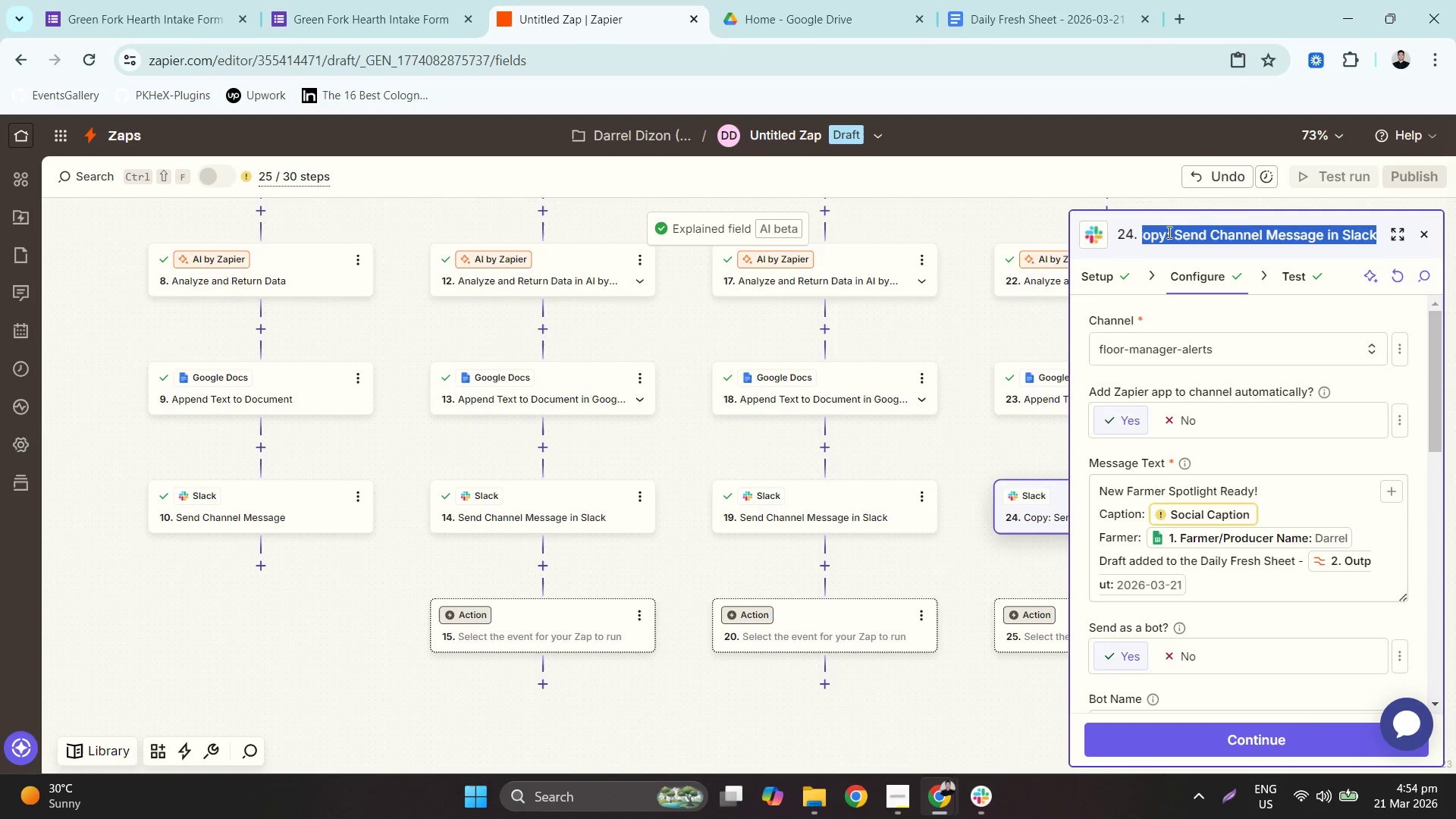 
triple_click([1172, 233])
 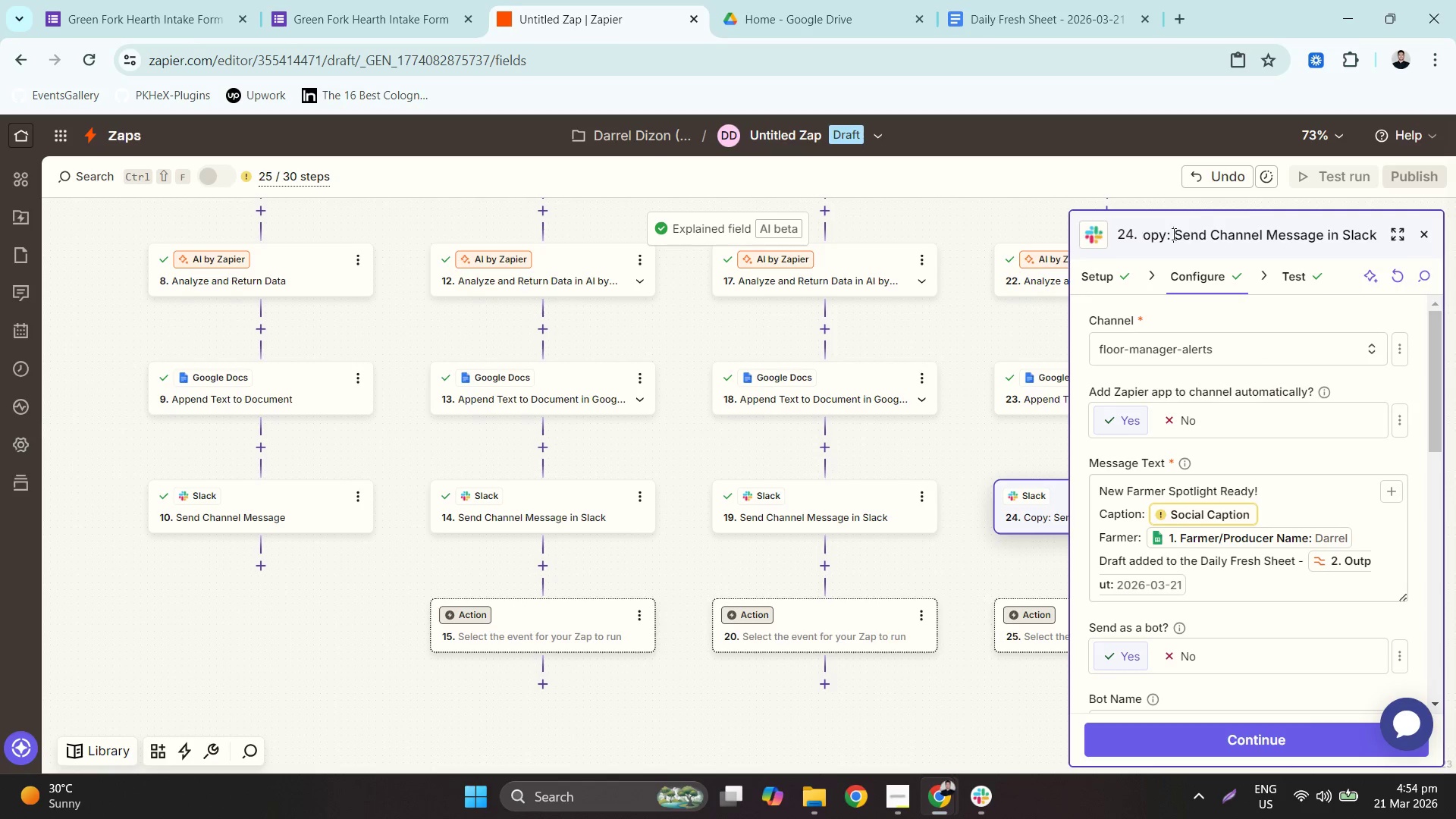 
left_click_drag(start_coordinate=[1172, 234], to_coordinate=[1116, 237])
 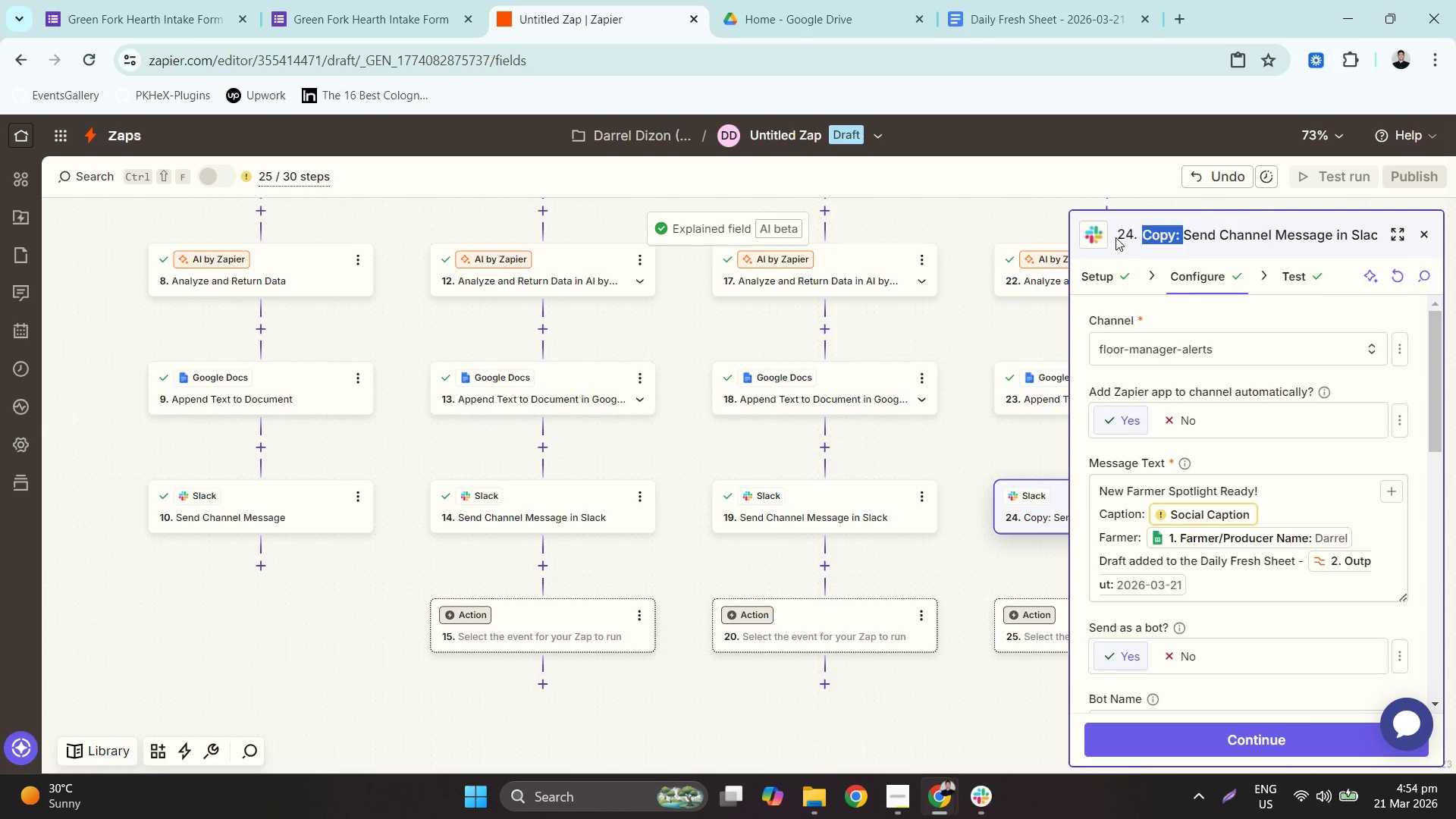 
key(Backspace)
 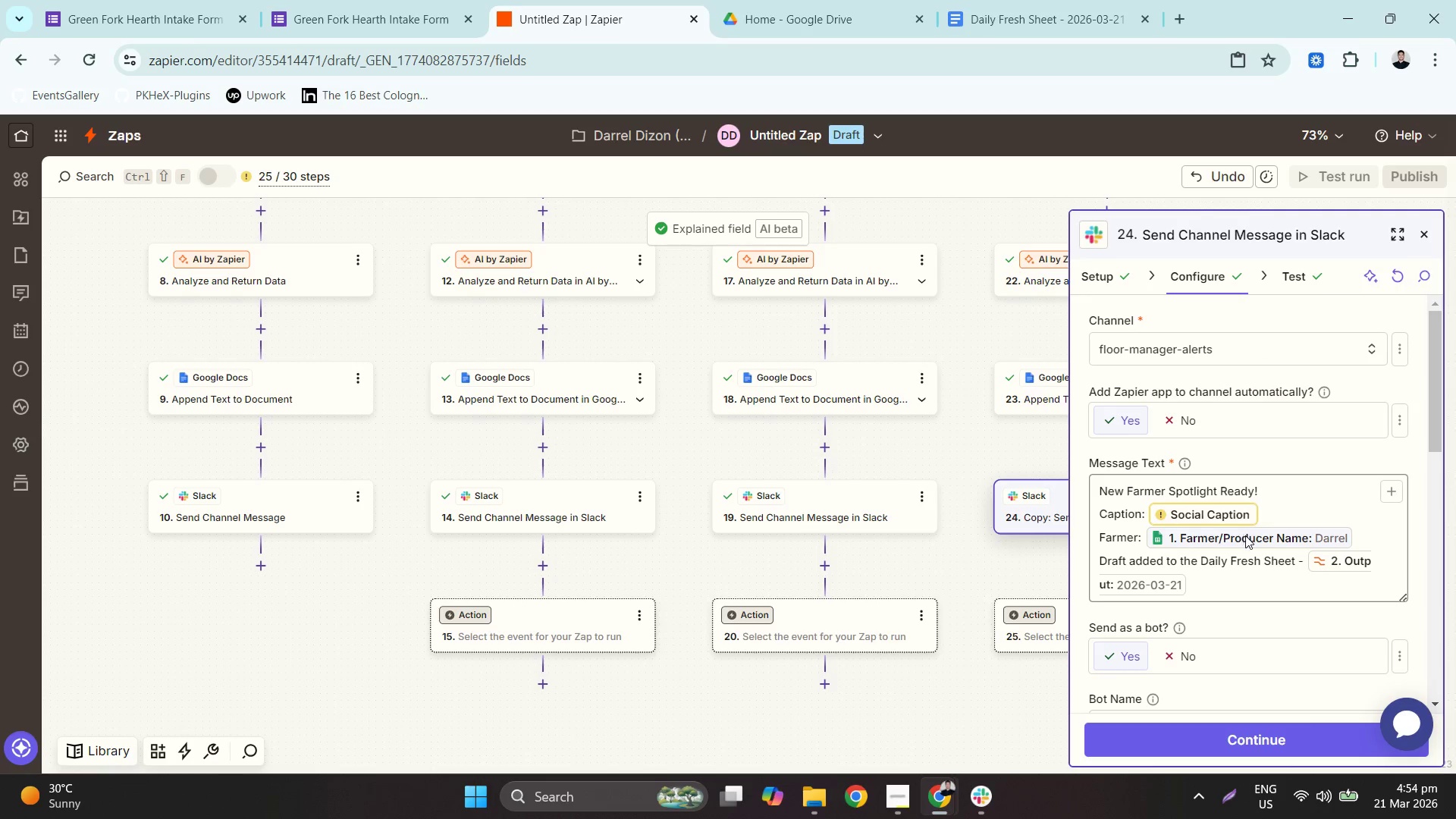 
left_click([1265, 513])
 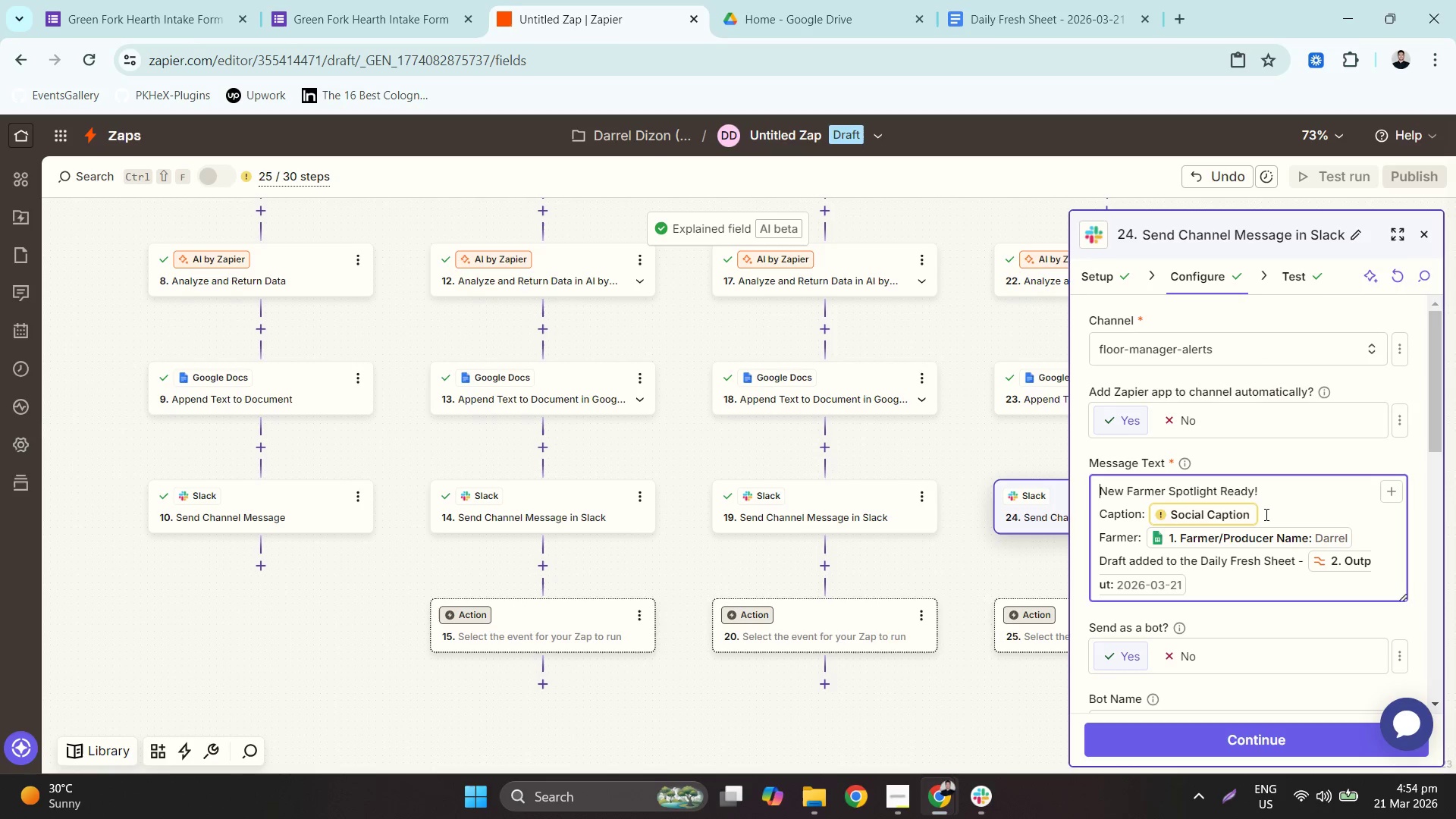 
key(Backspace)
 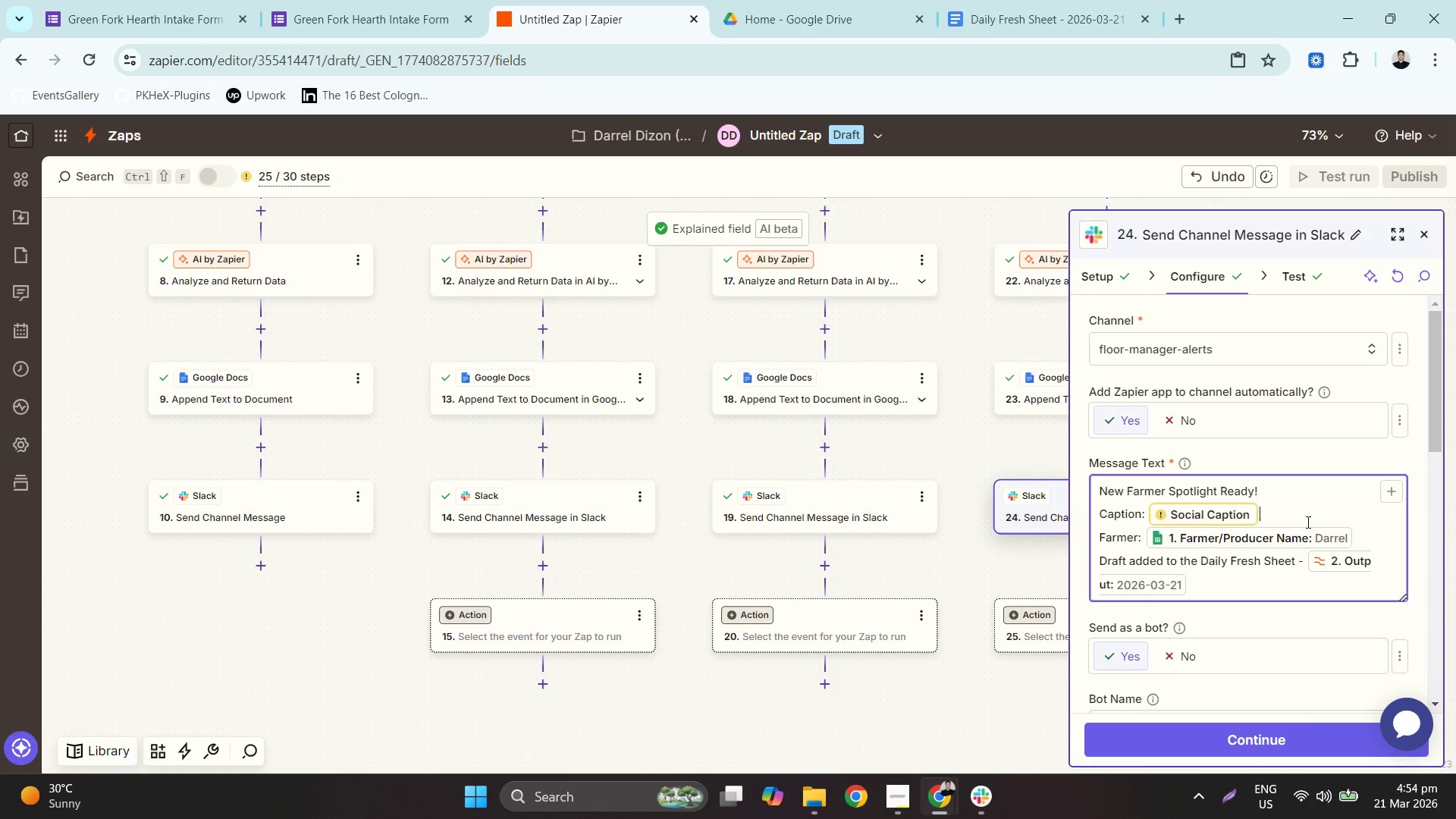 
key(Backspace)
 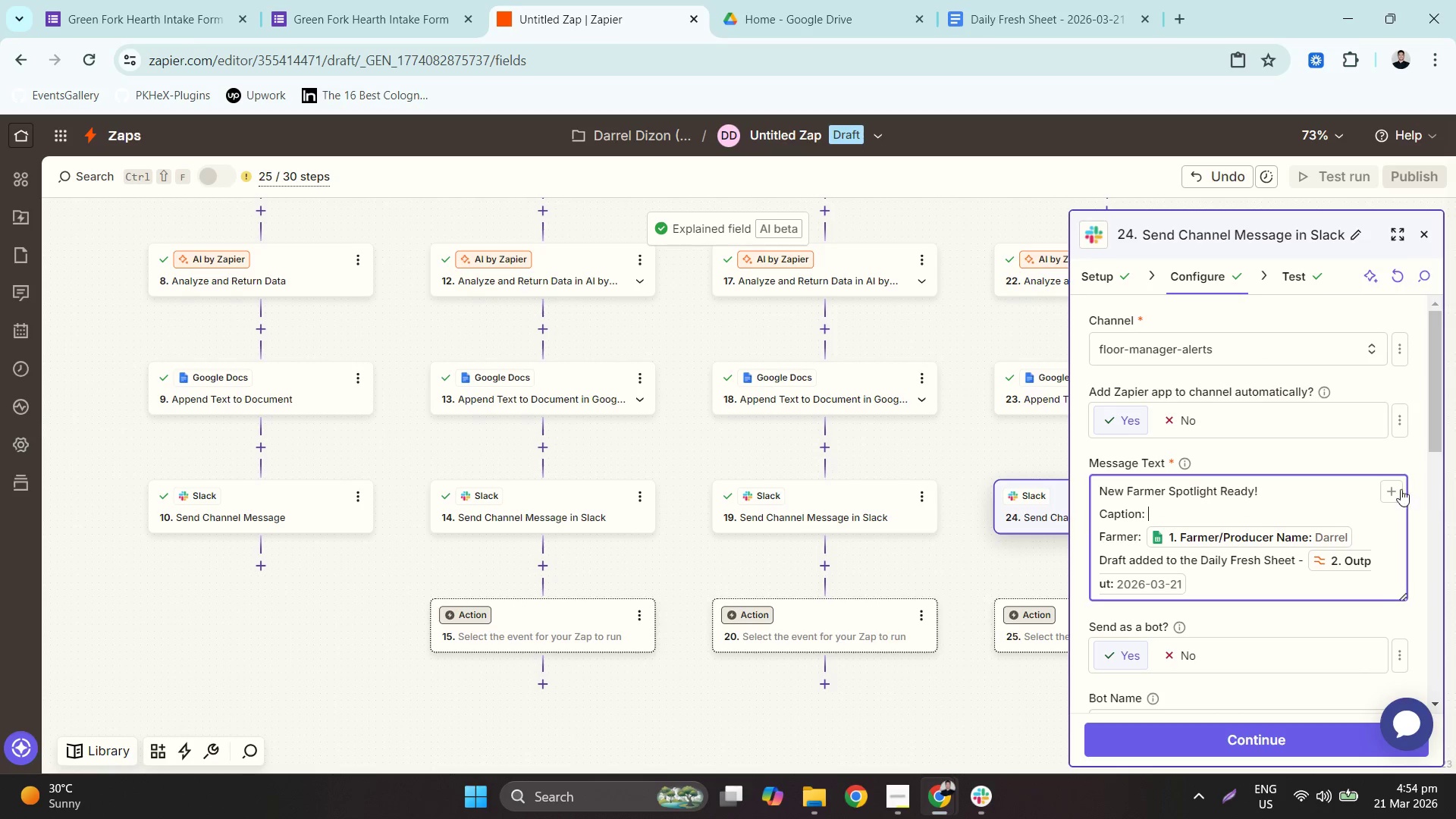 
left_click([1392, 491])
 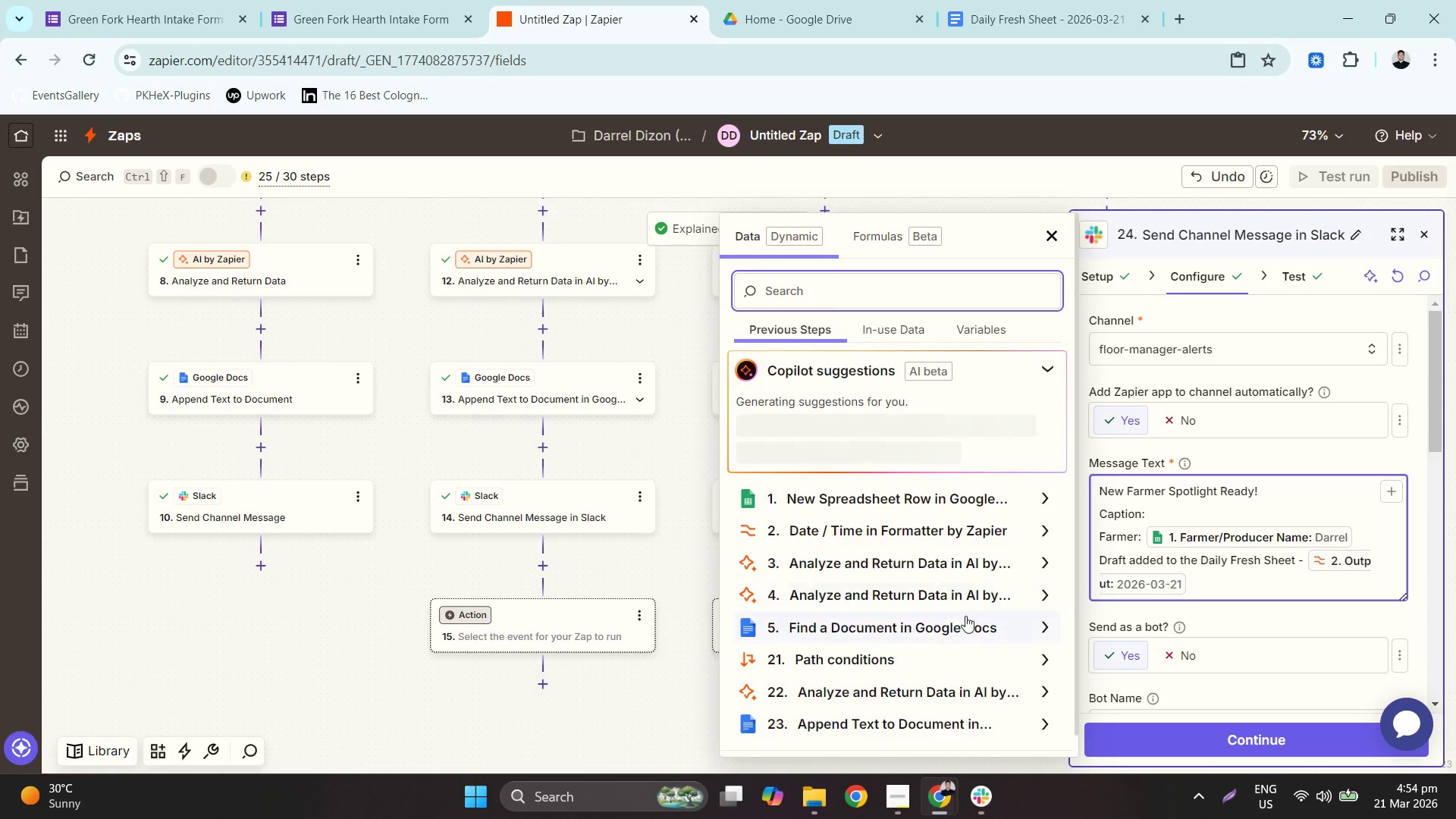 
left_click([888, 676])
 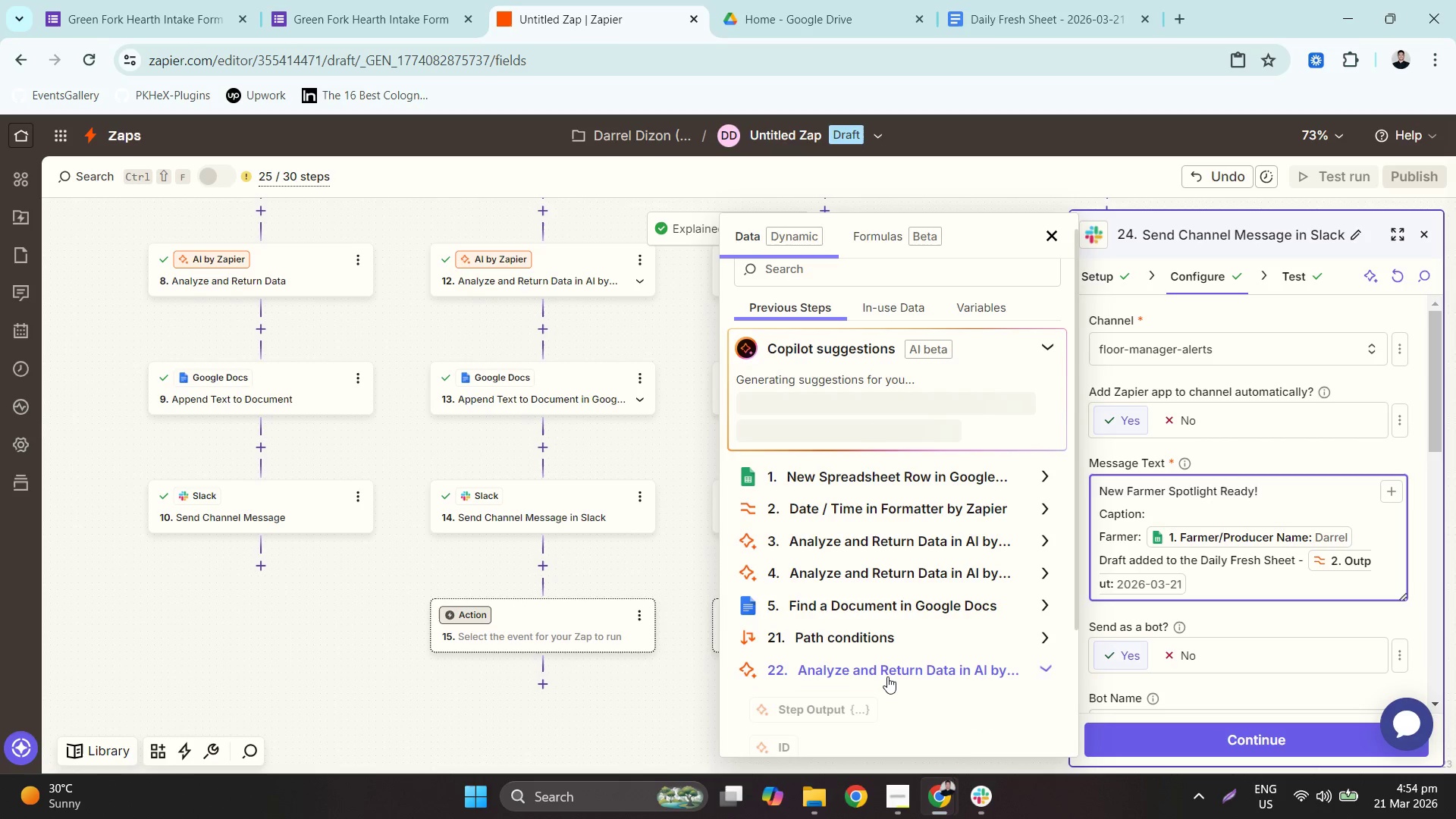 
scroll: coordinate [934, 617], scroll_direction: down, amount: 16.0
 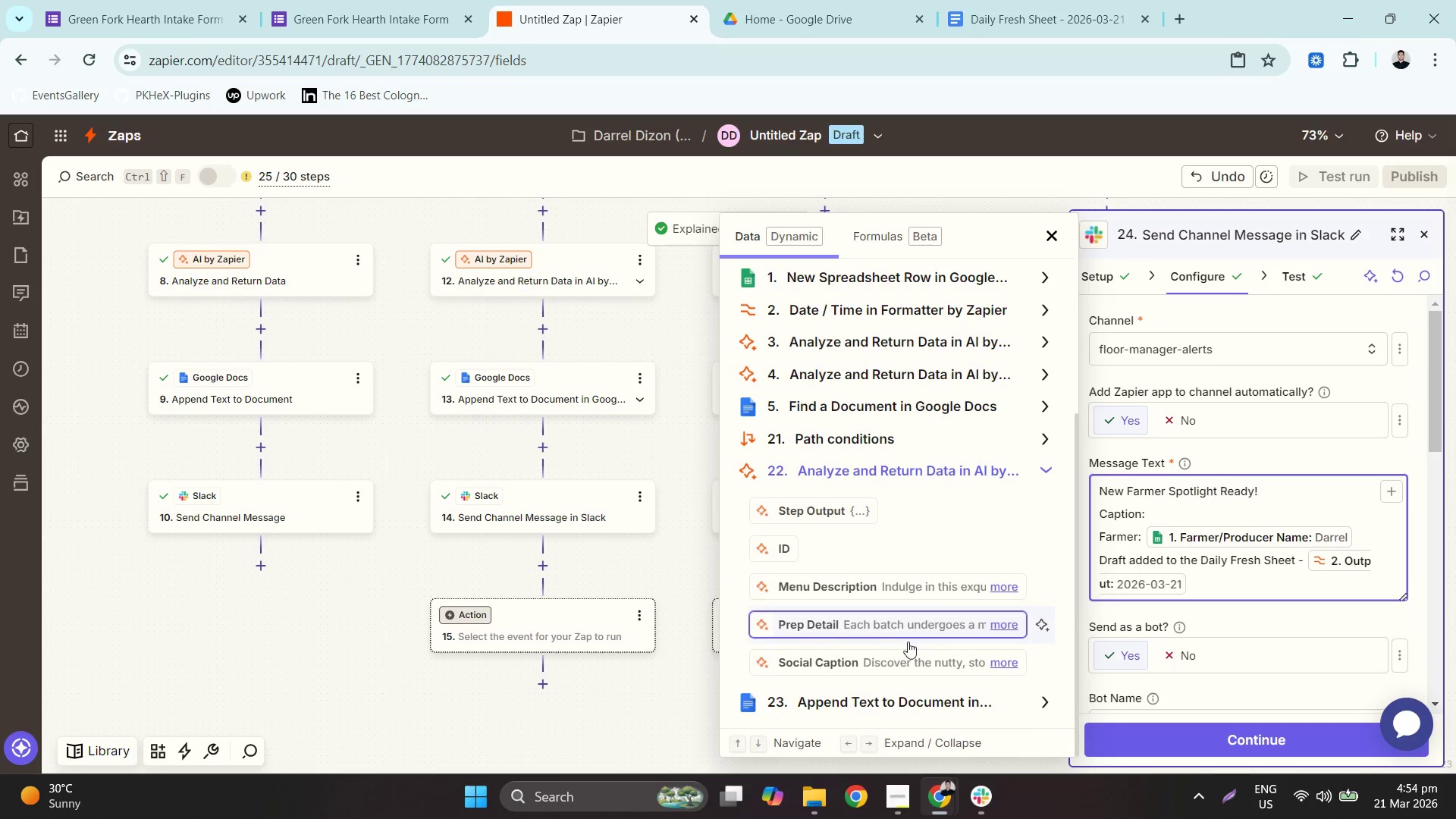 
left_click([887, 658])
 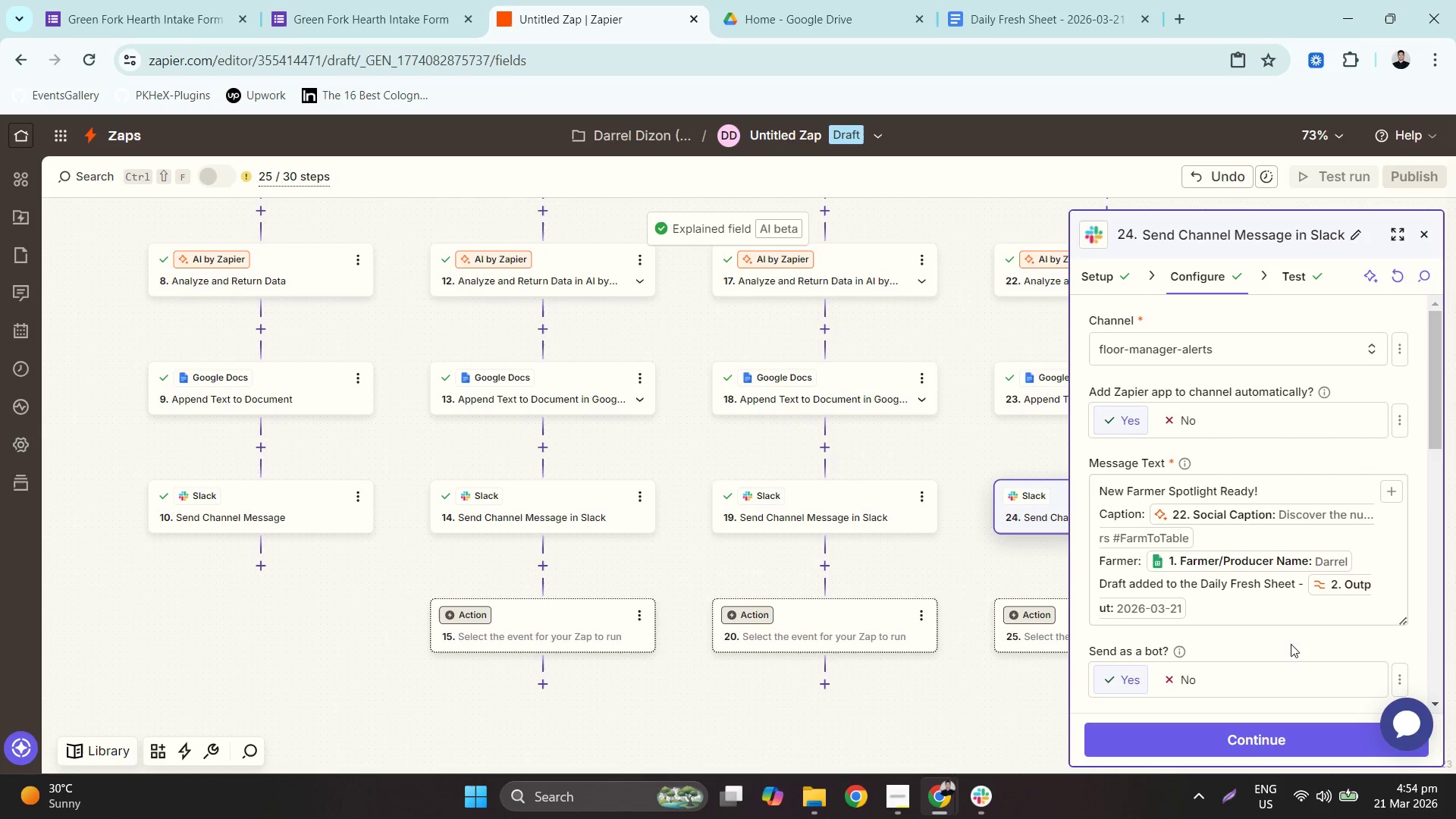 
double_click([1260, 751])
 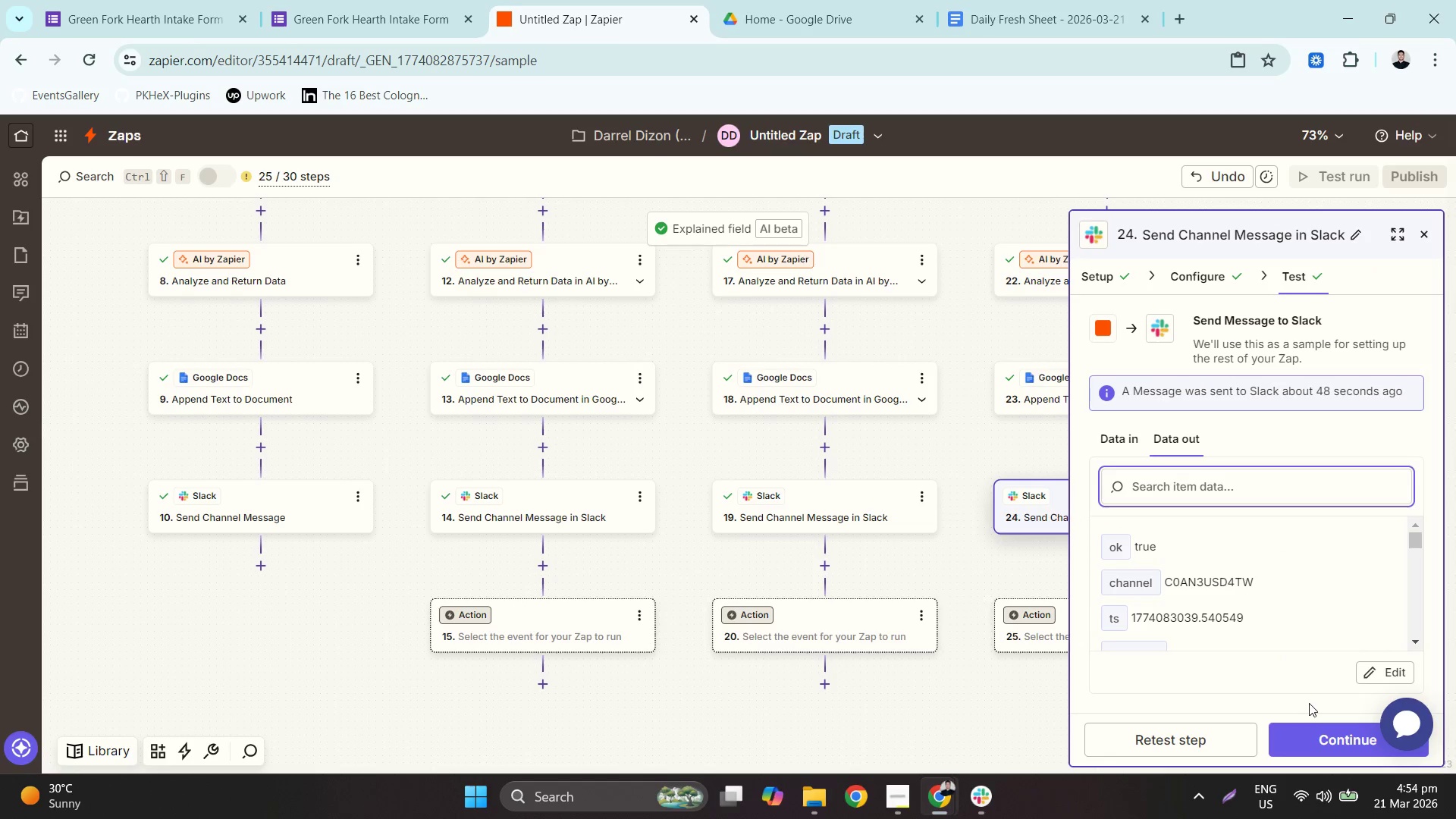 
left_click([981, 811])
 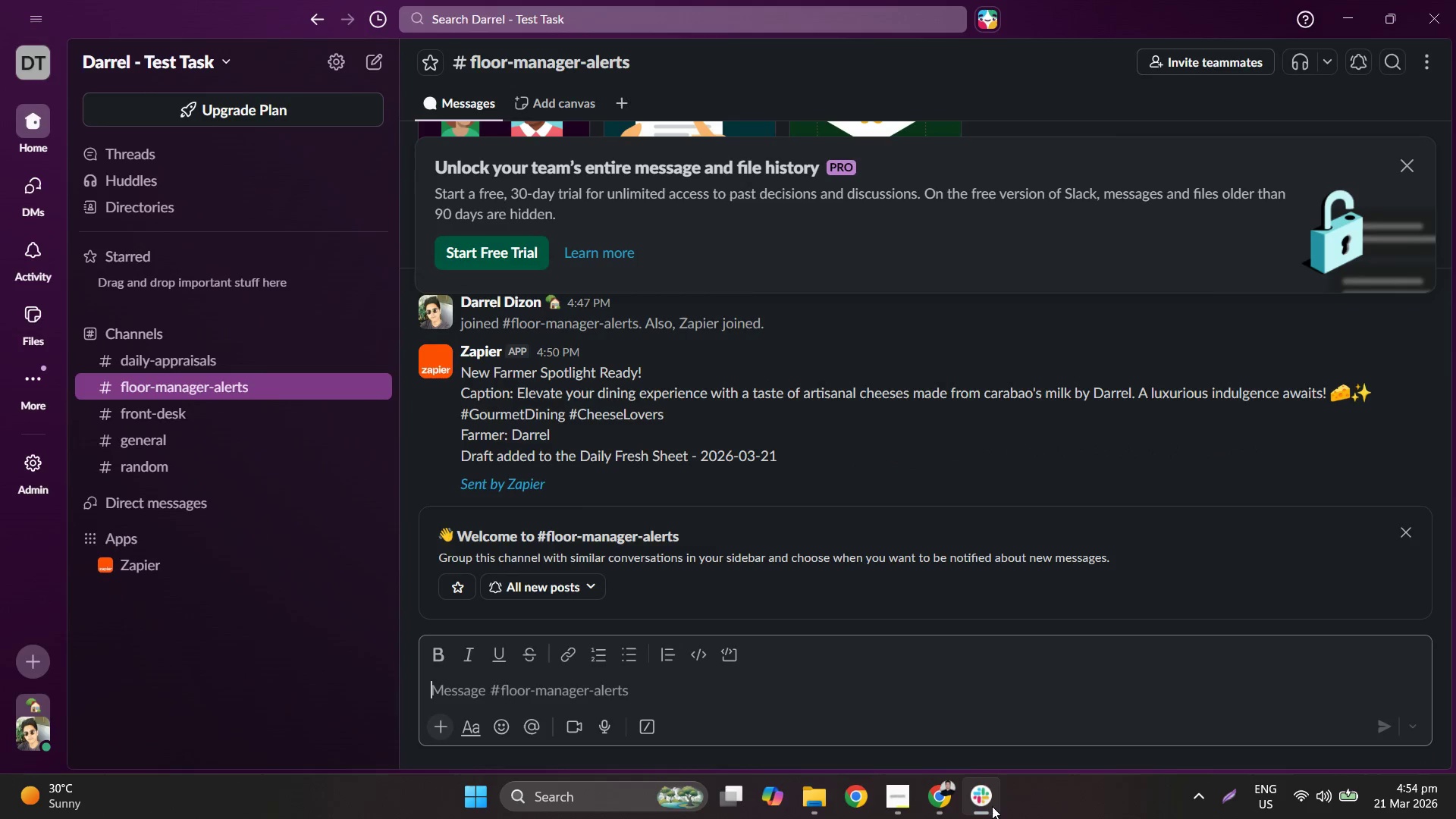 
left_click([992, 805])
 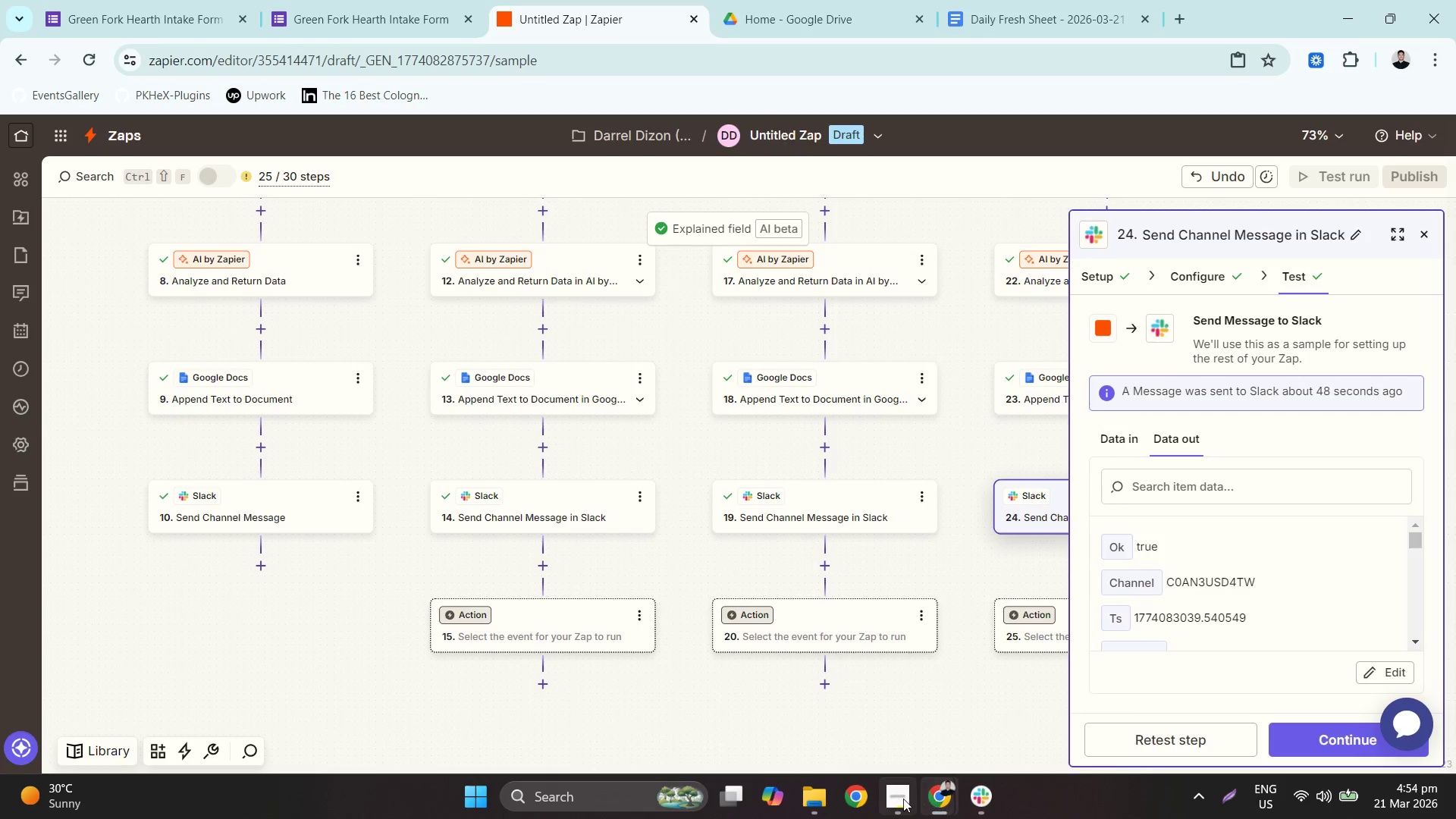 
left_click([902, 799])